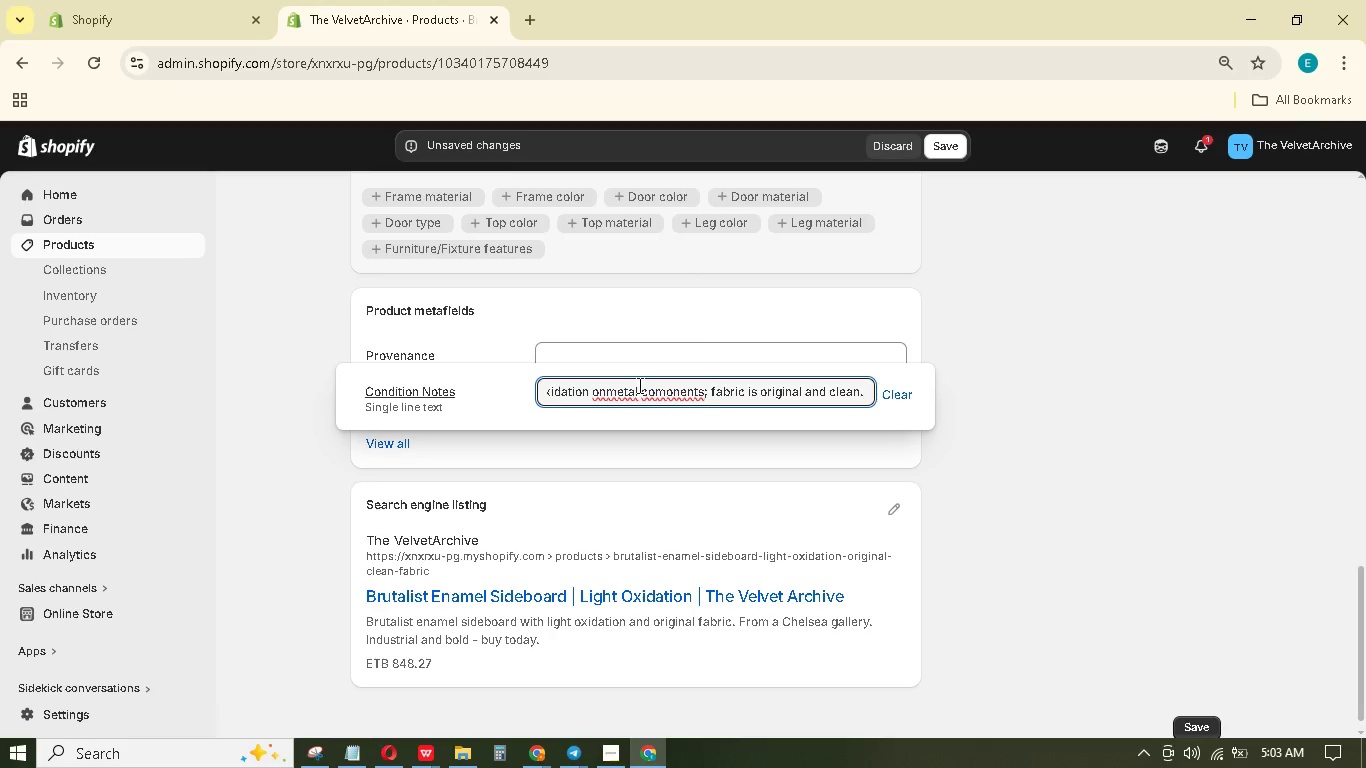 
wait(6.25)
 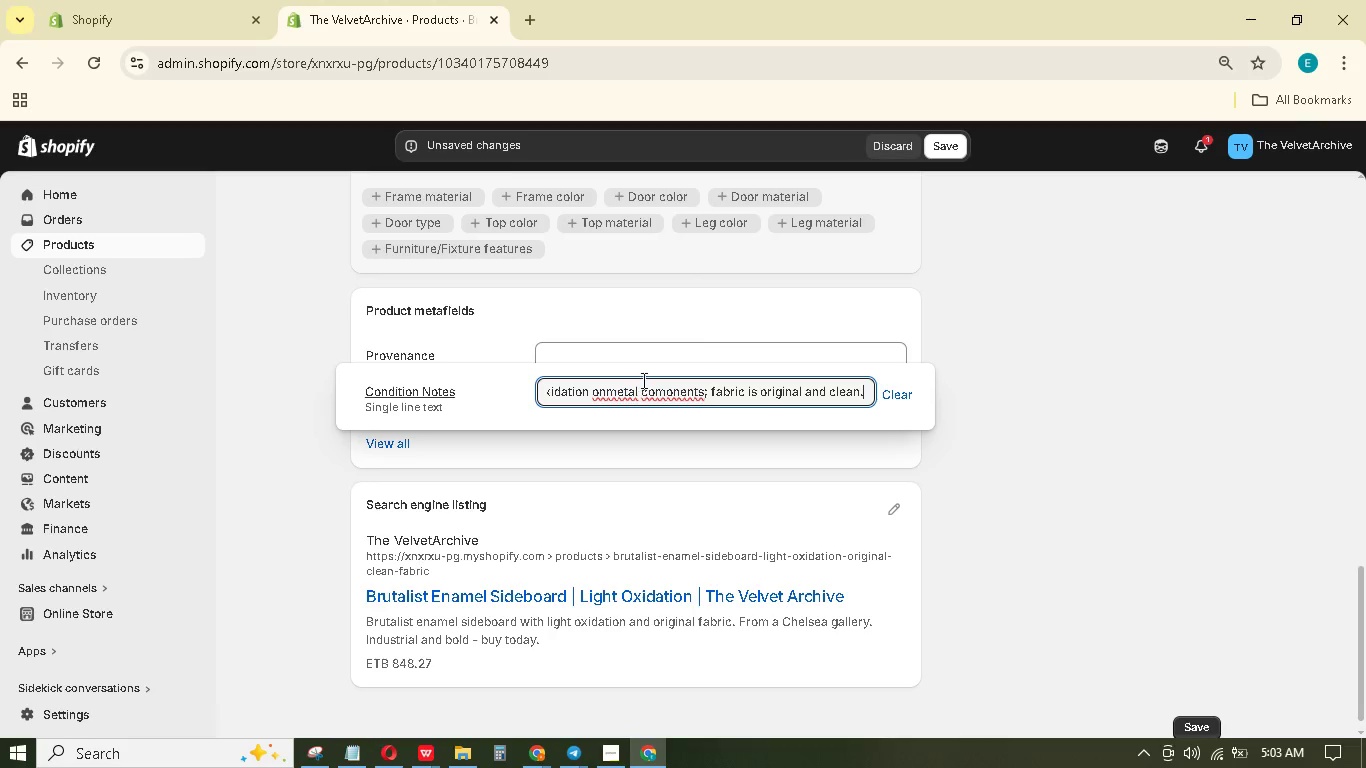 
left_click([609, 392])
 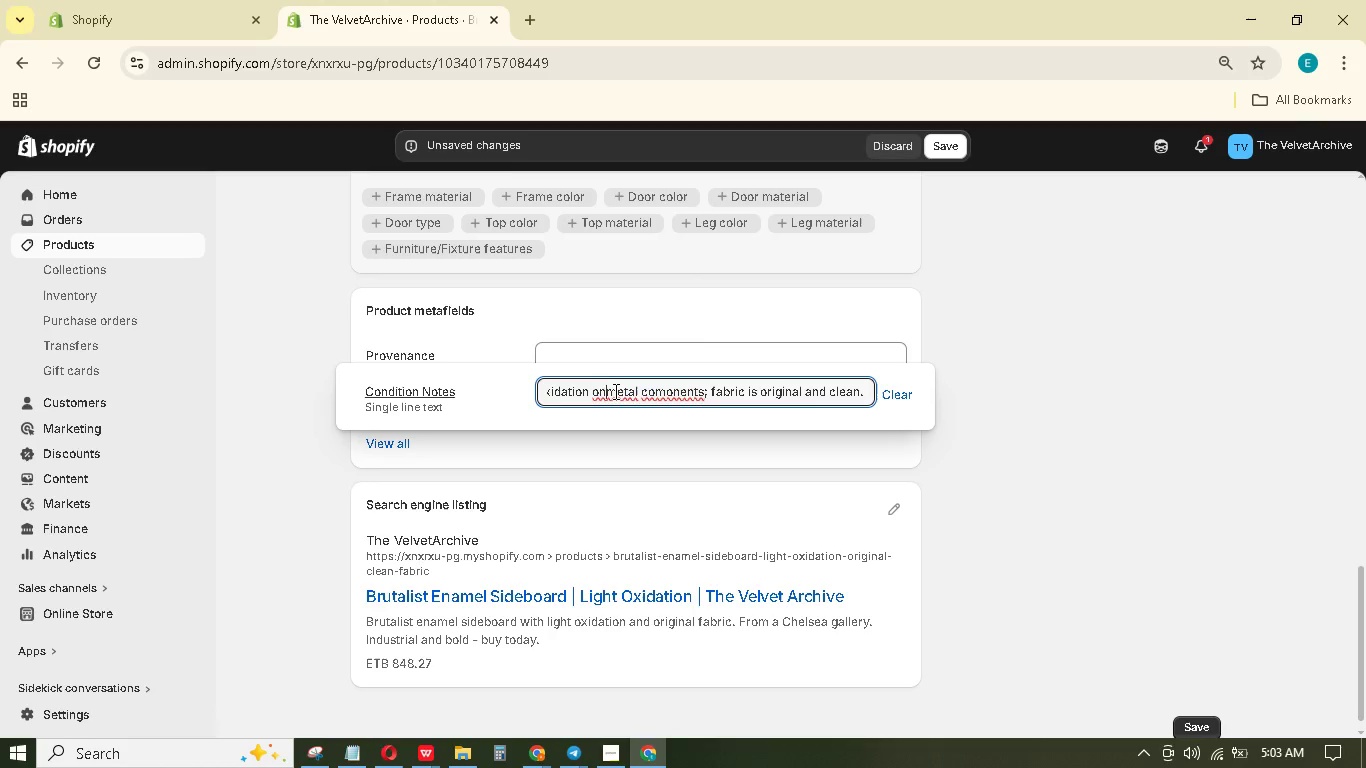 
key(Space)
 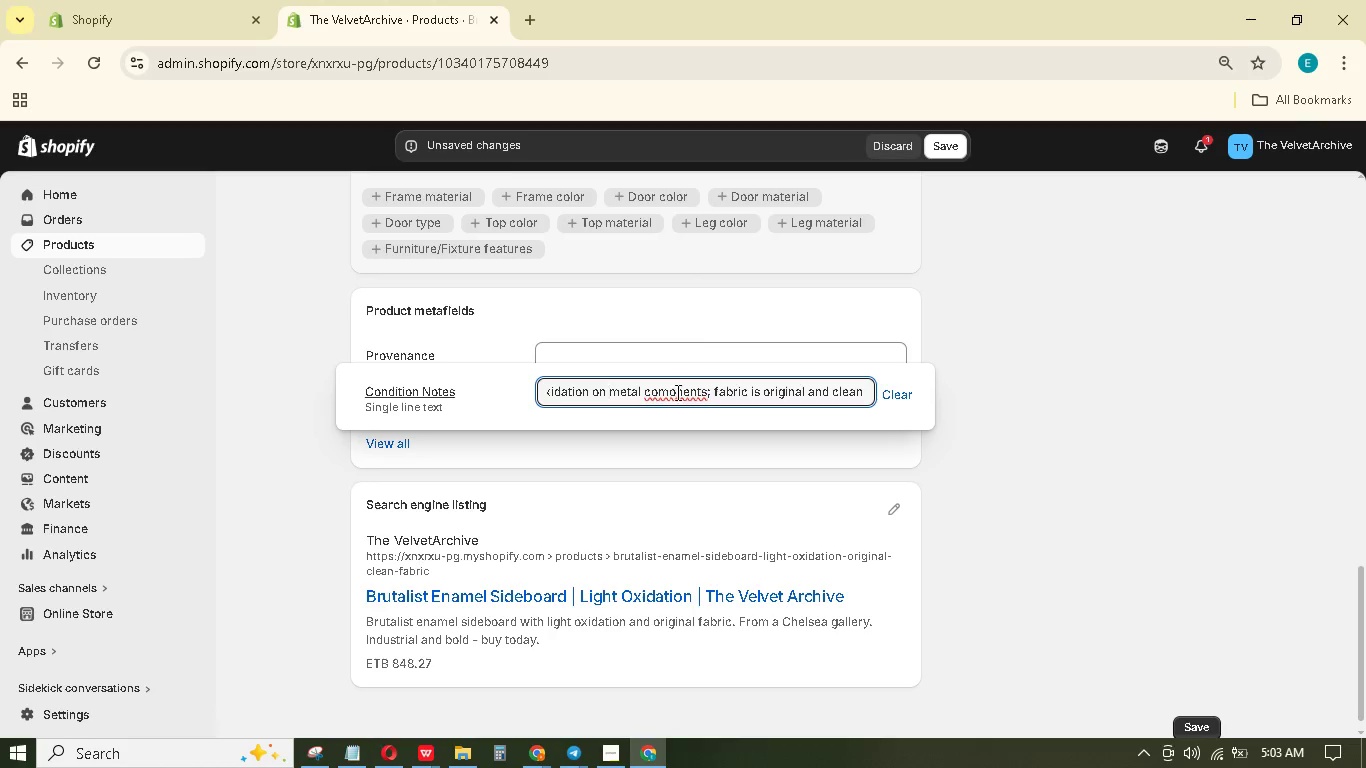 
left_click([670, 388])
 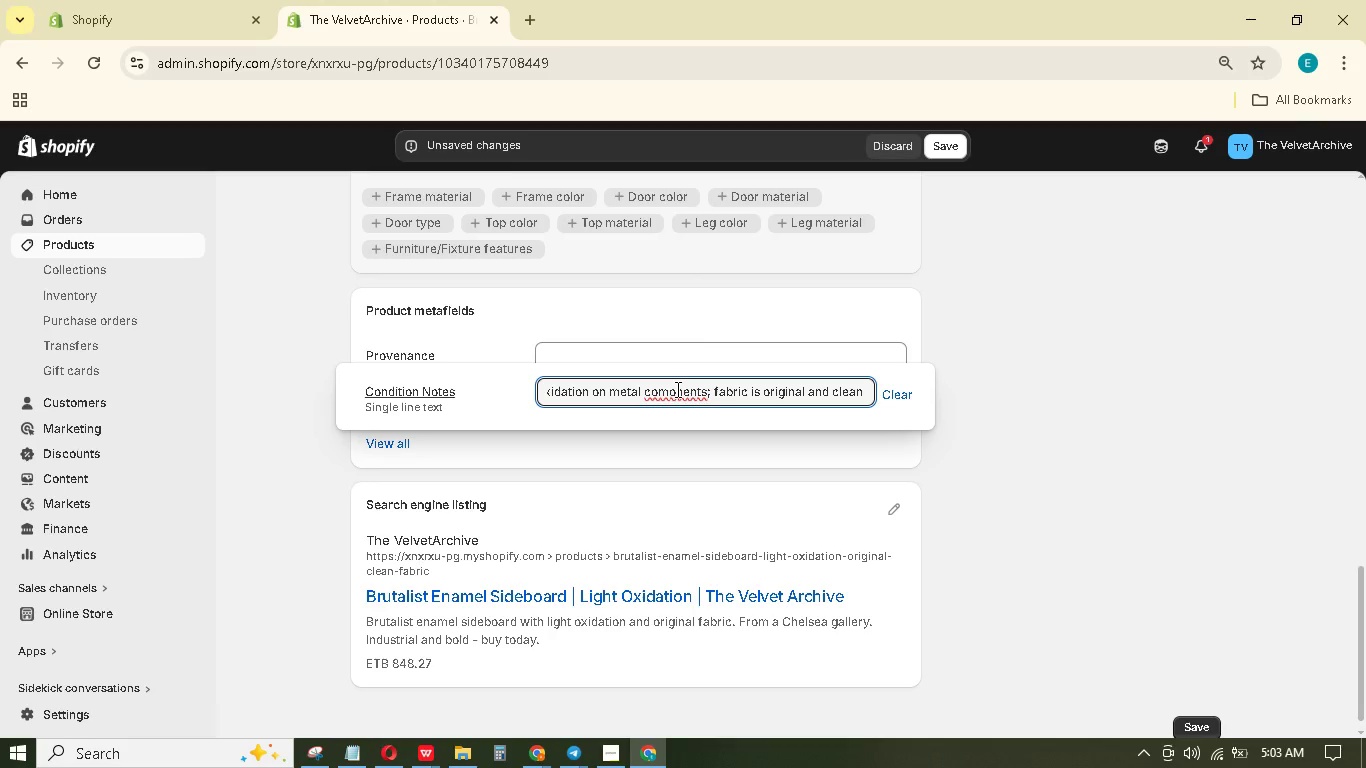 
key(P)
 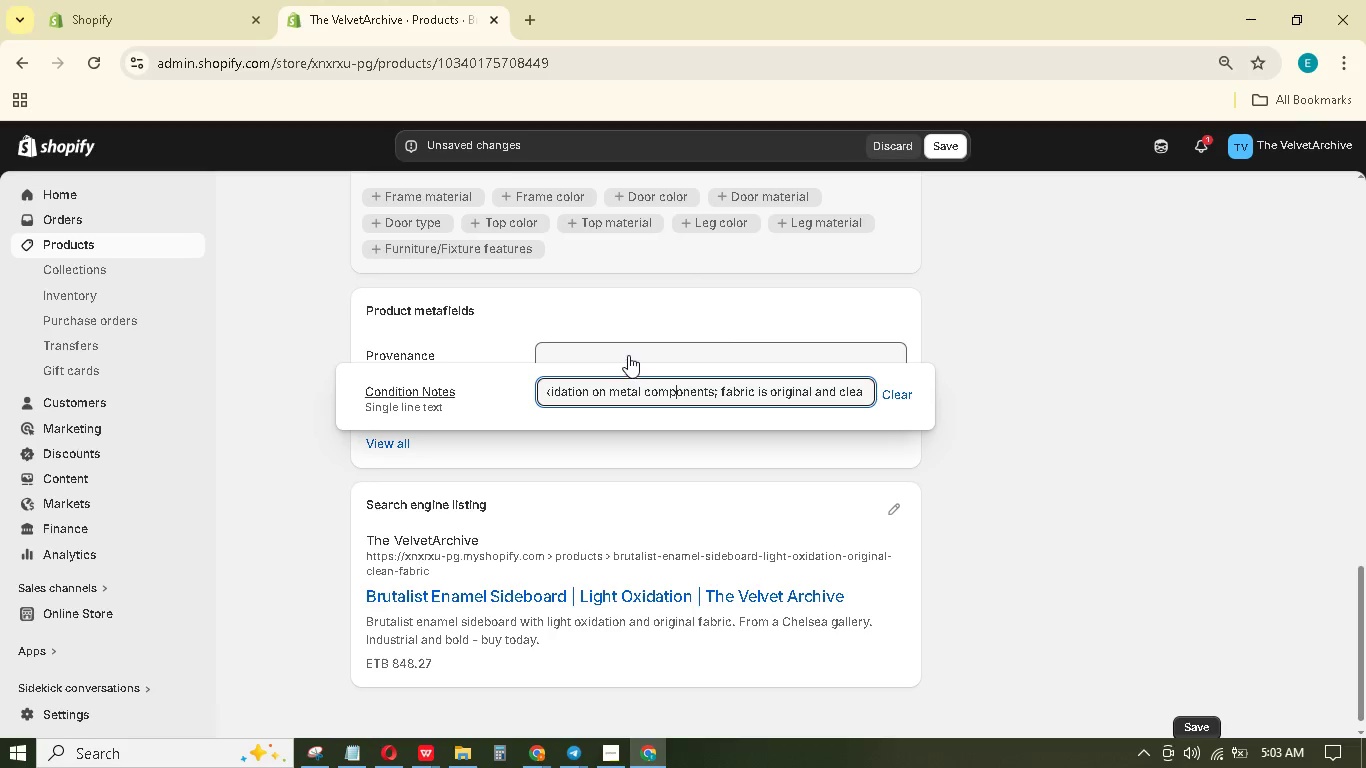 
left_click([631, 350])
 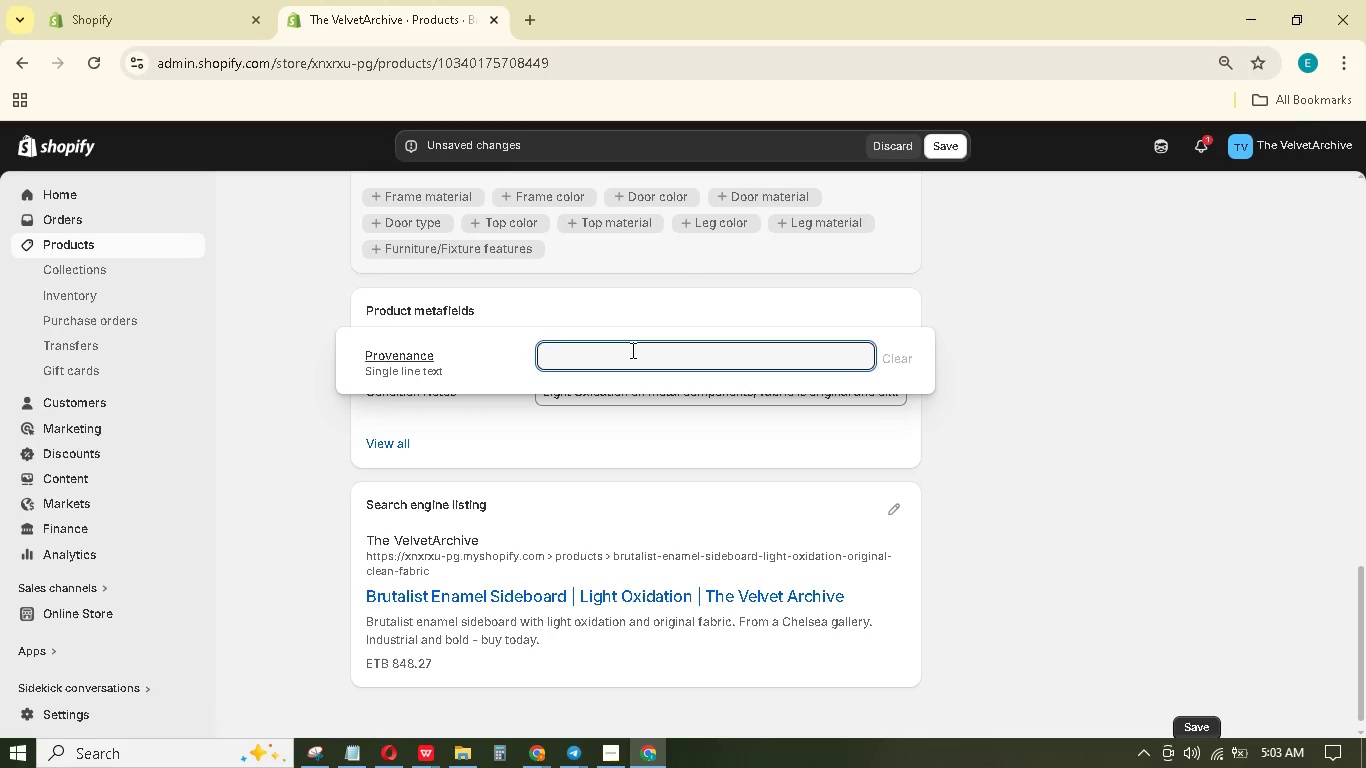 
type(Previouly held in a botique gallery in Chelea, London.)
 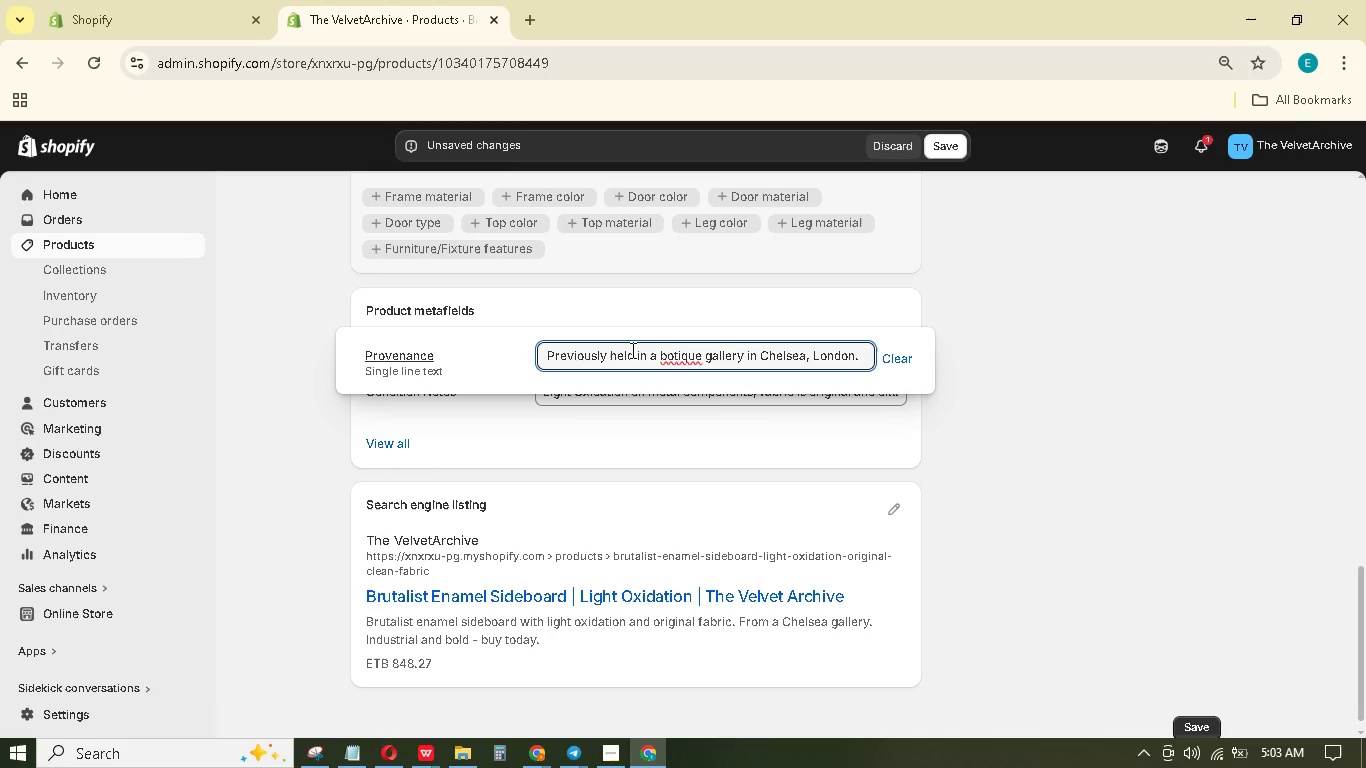 
hold_key(key=S, duration=0.38)
 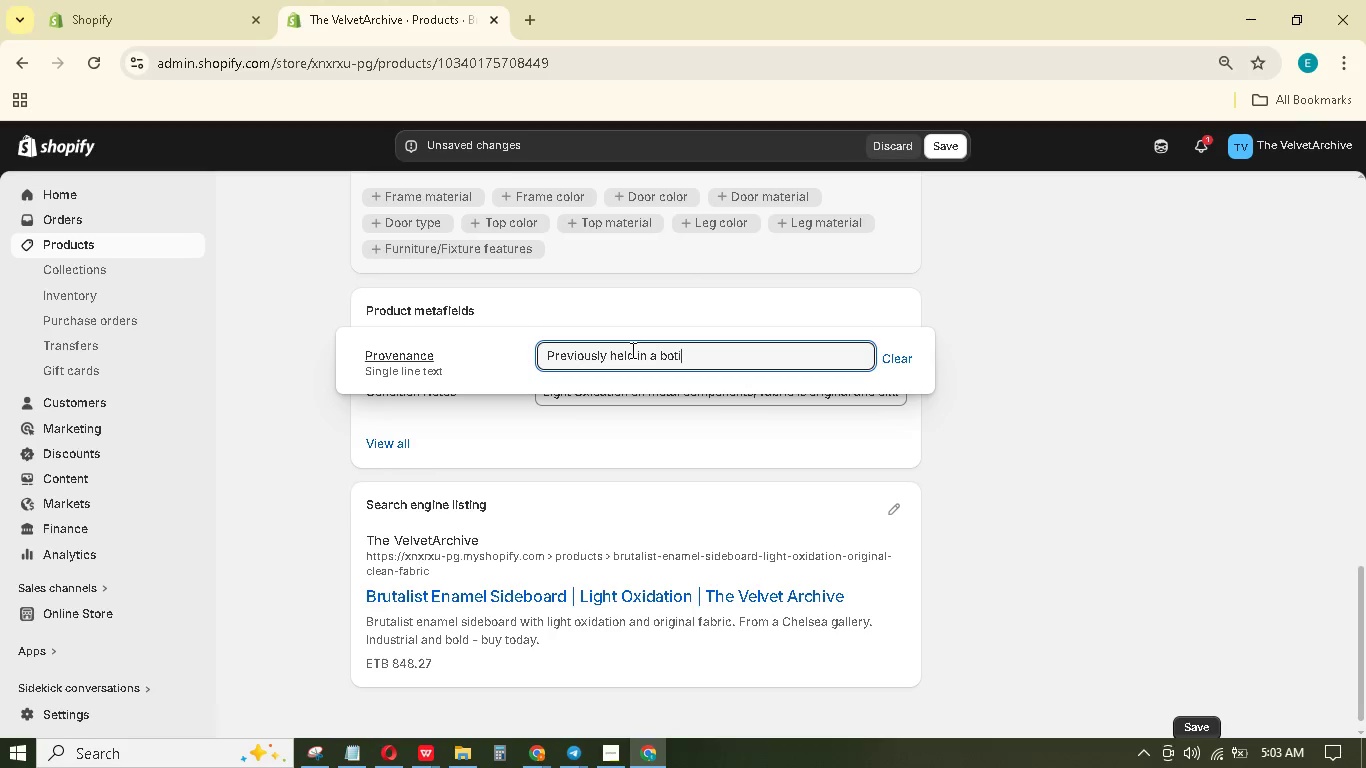 
hold_key(key=S, duration=0.36)
 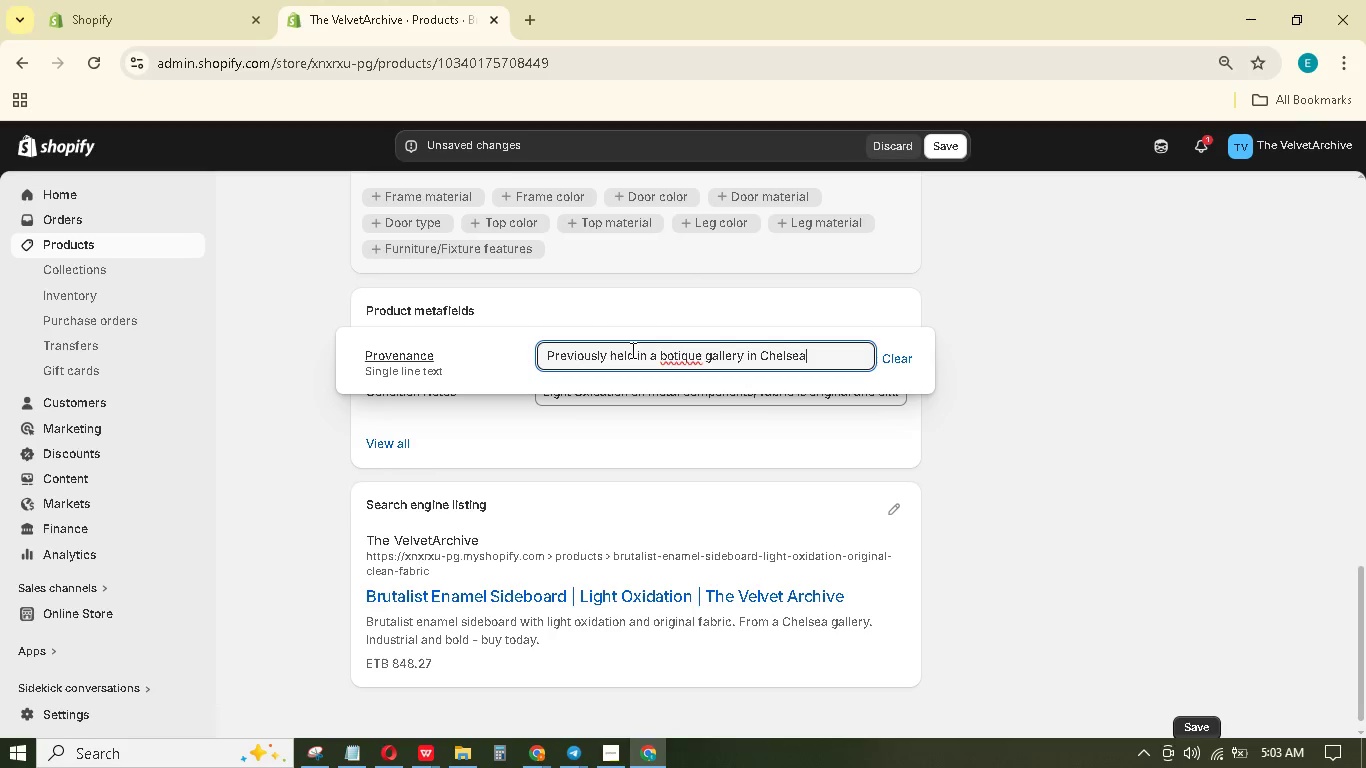 
left_click([674, 354])
 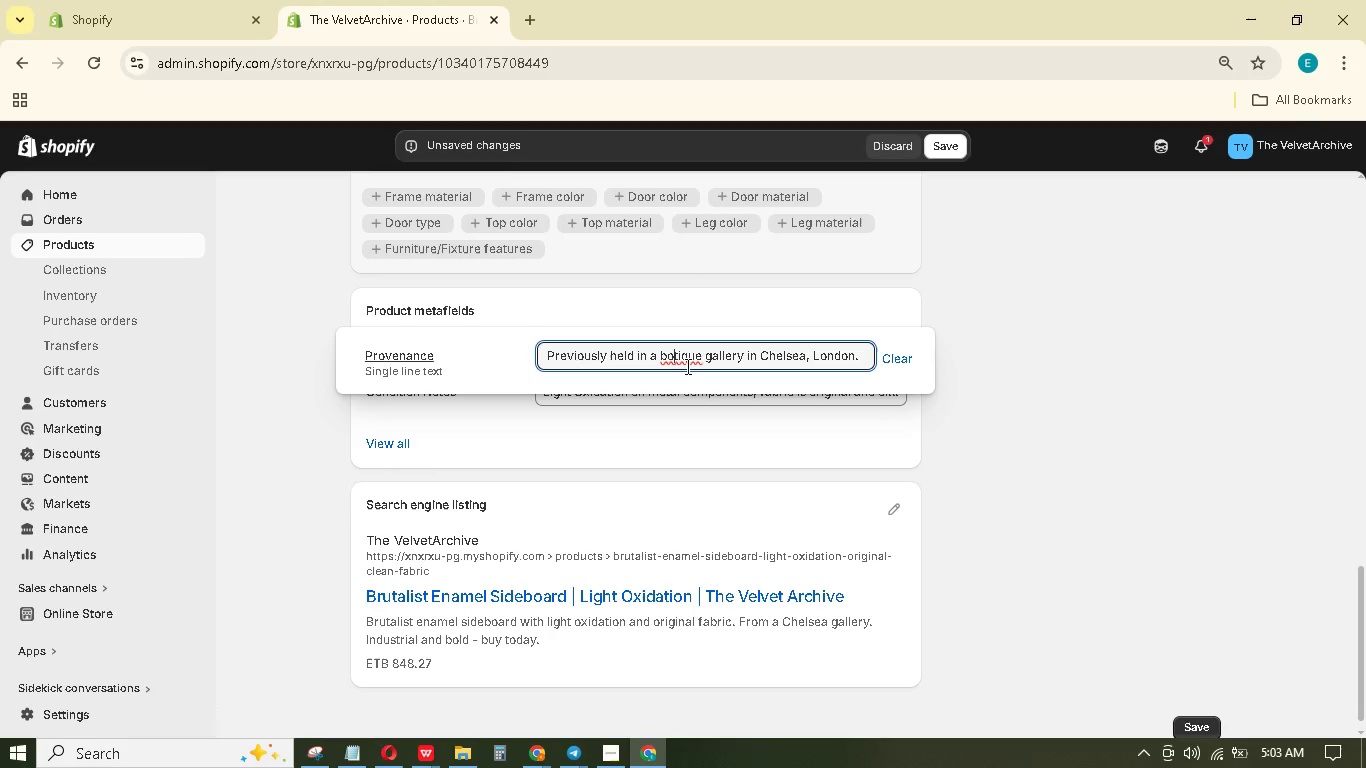 
key(U)
 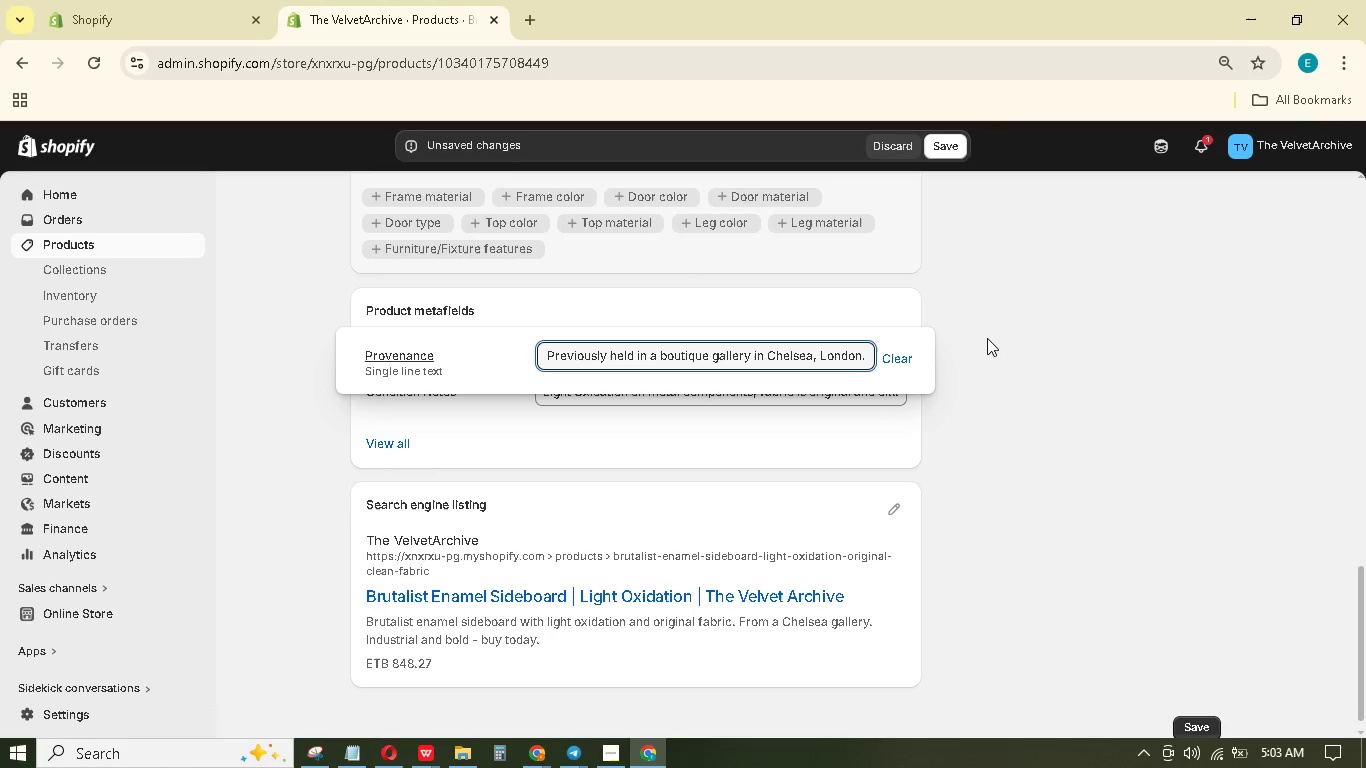 
left_click([991, 331])
 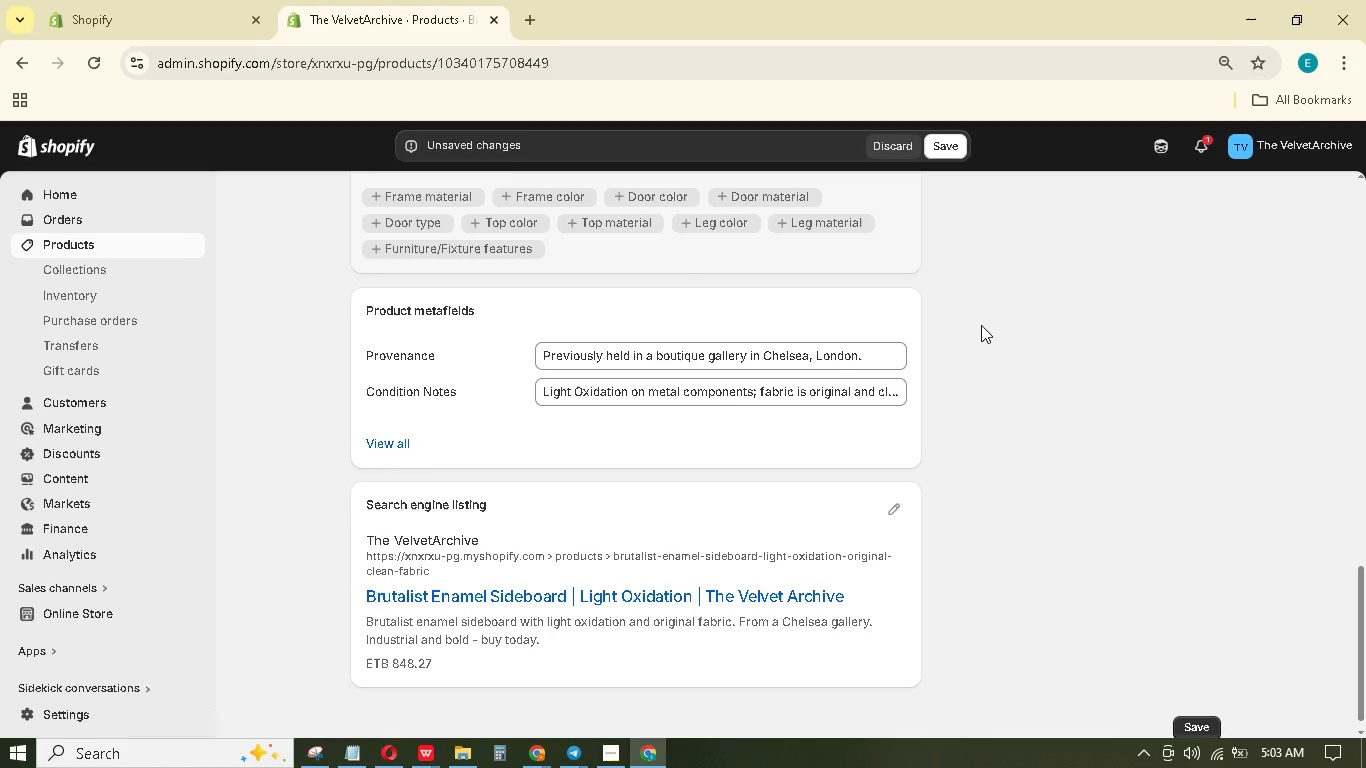 
scroll: coordinate [981, 325], scroll_direction: up, amount: 7.0
 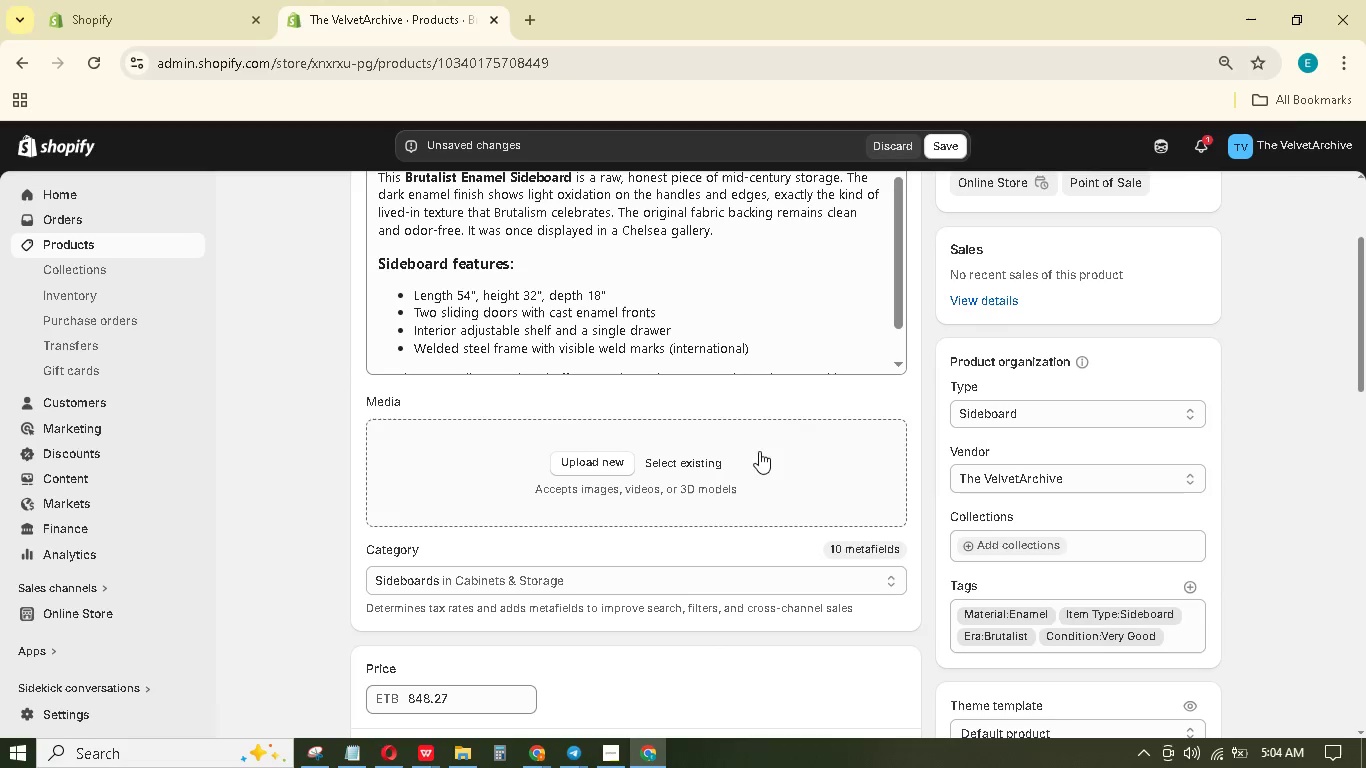 
left_click([690, 467])
 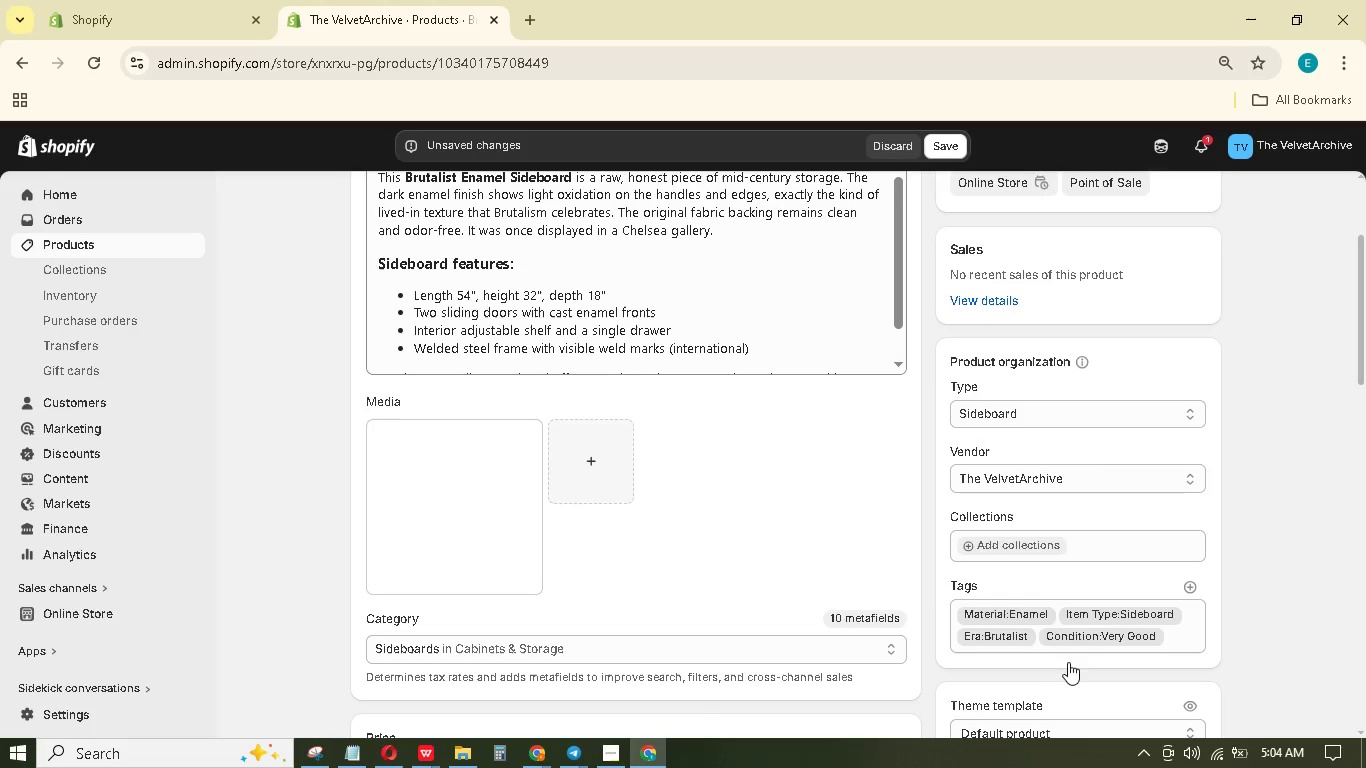 
scroll: coordinate [772, 393], scroll_direction: up, amount: 14.0
 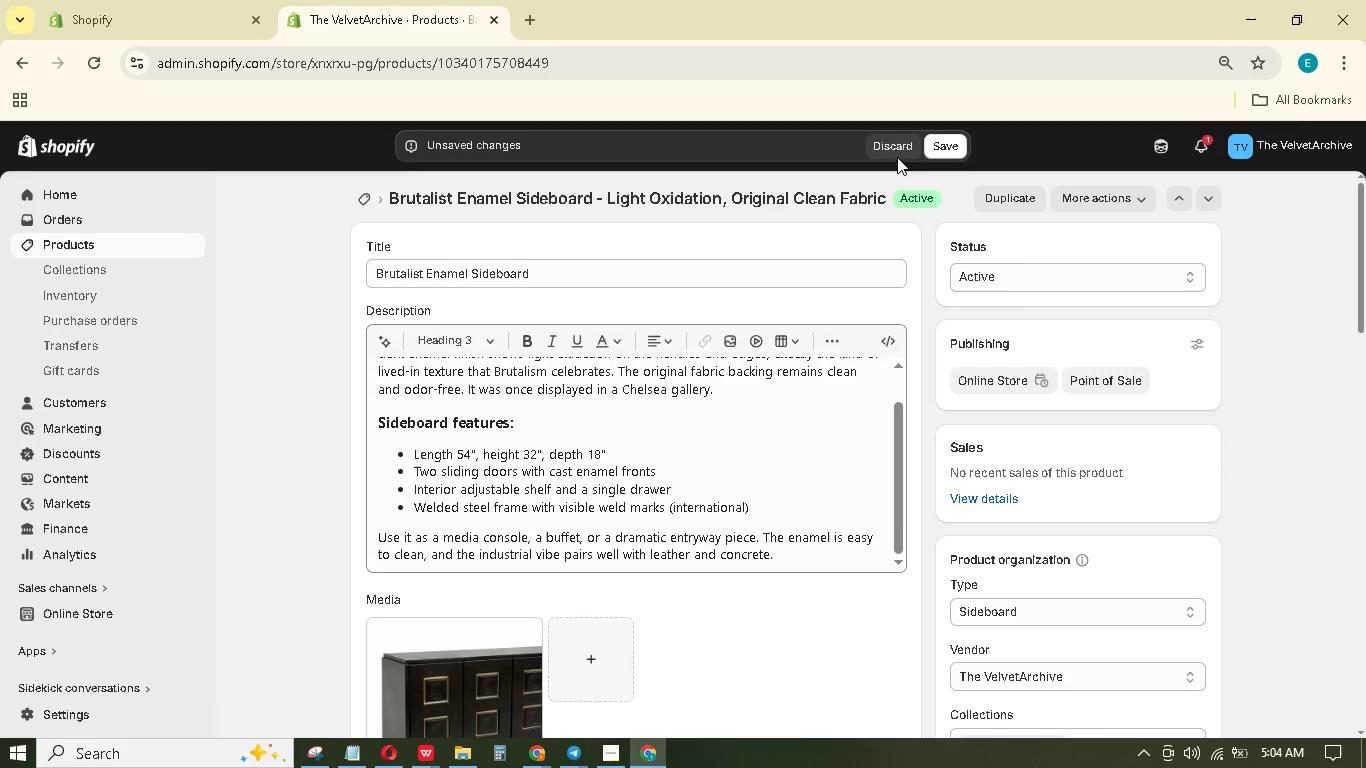 
double_click([939, 171])
 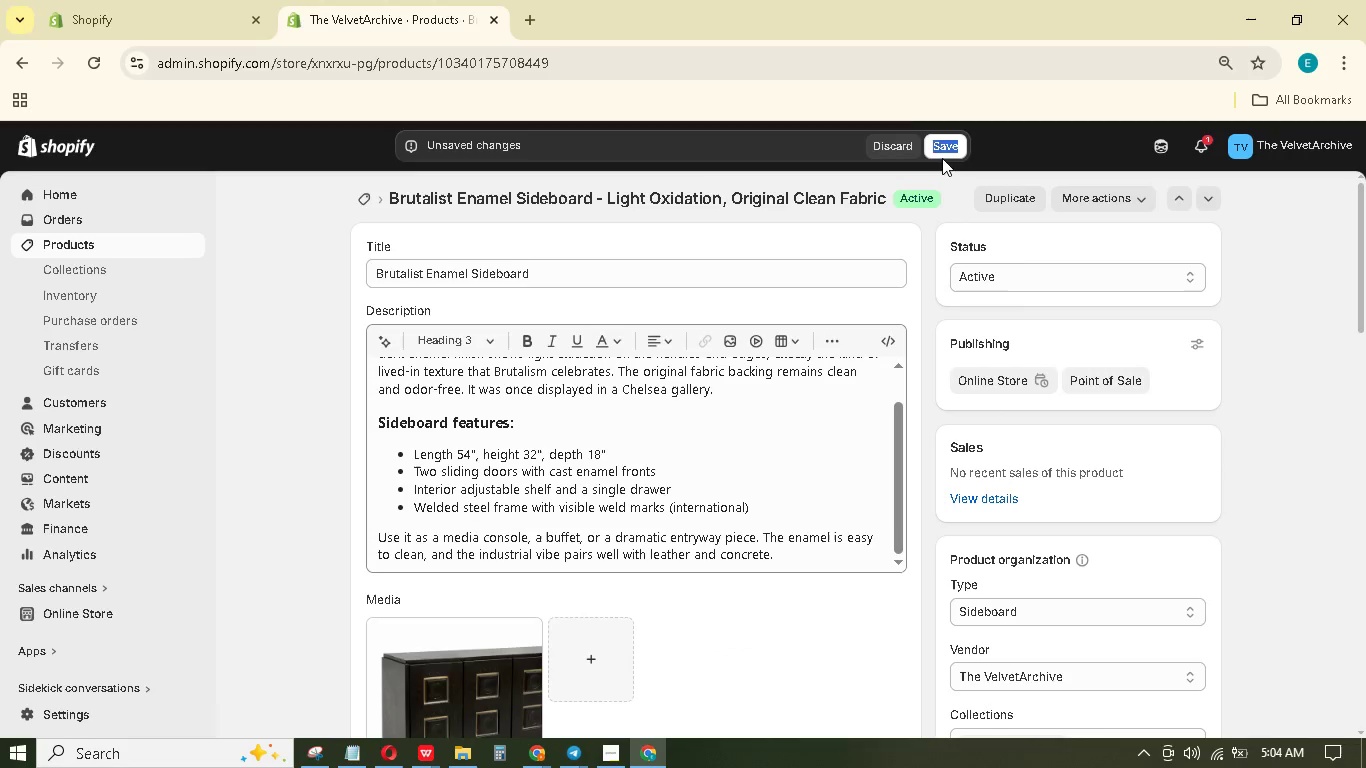 
triple_click([944, 153])
 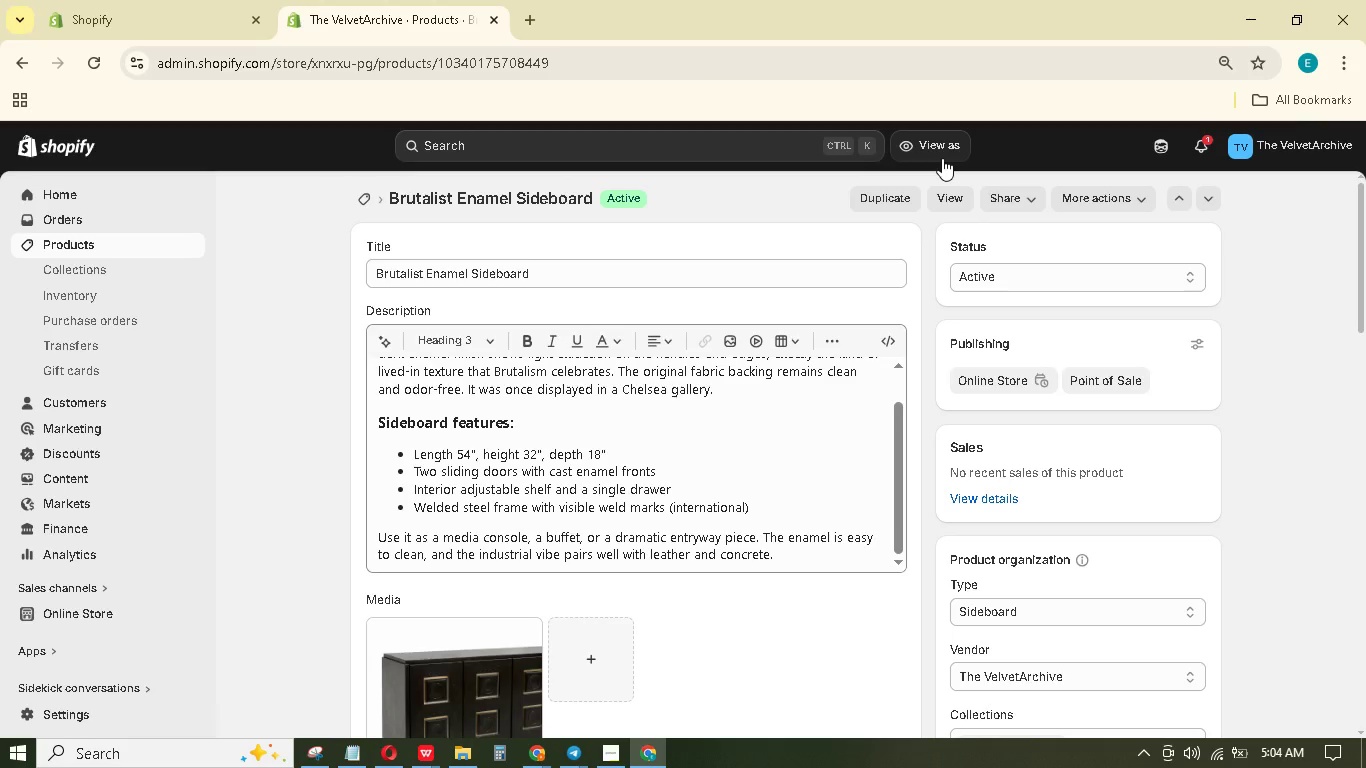 
wait(19.59)
 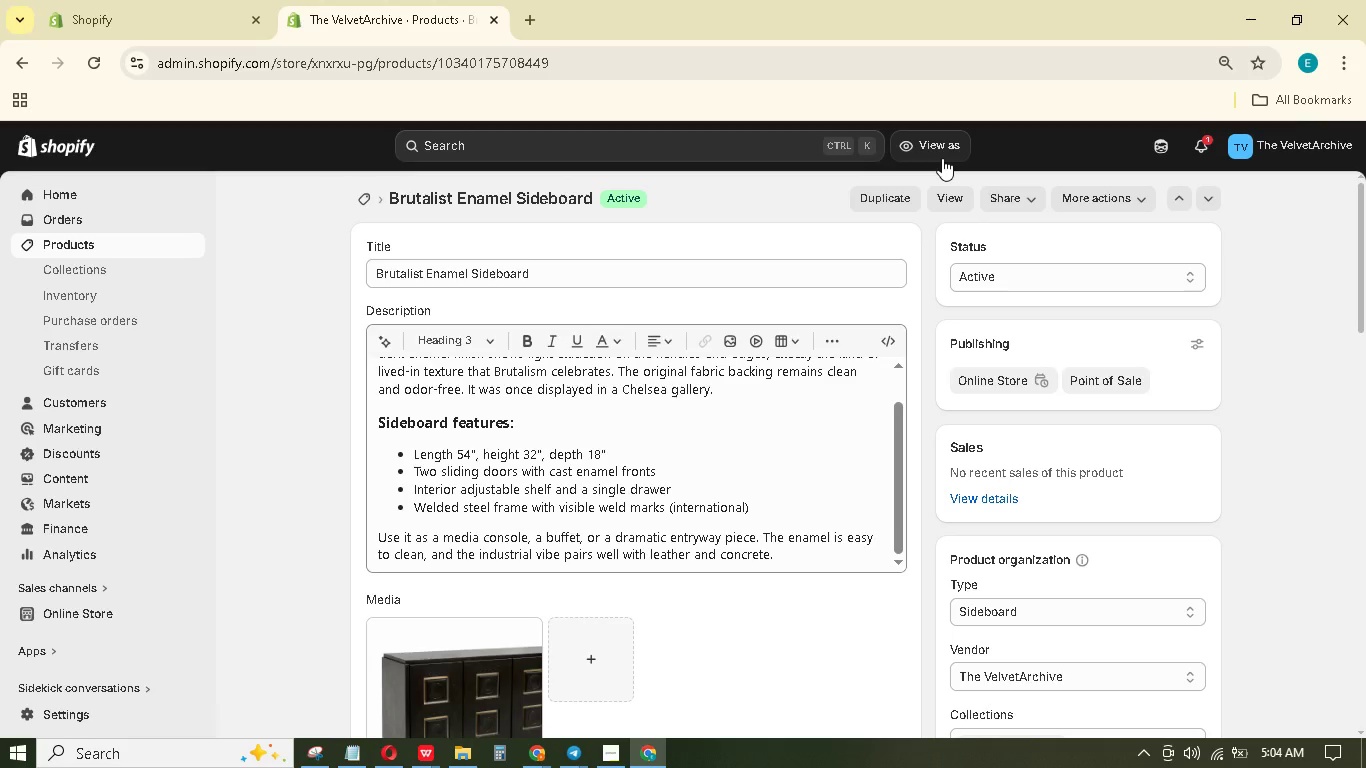 
double_click([1188, 194])
 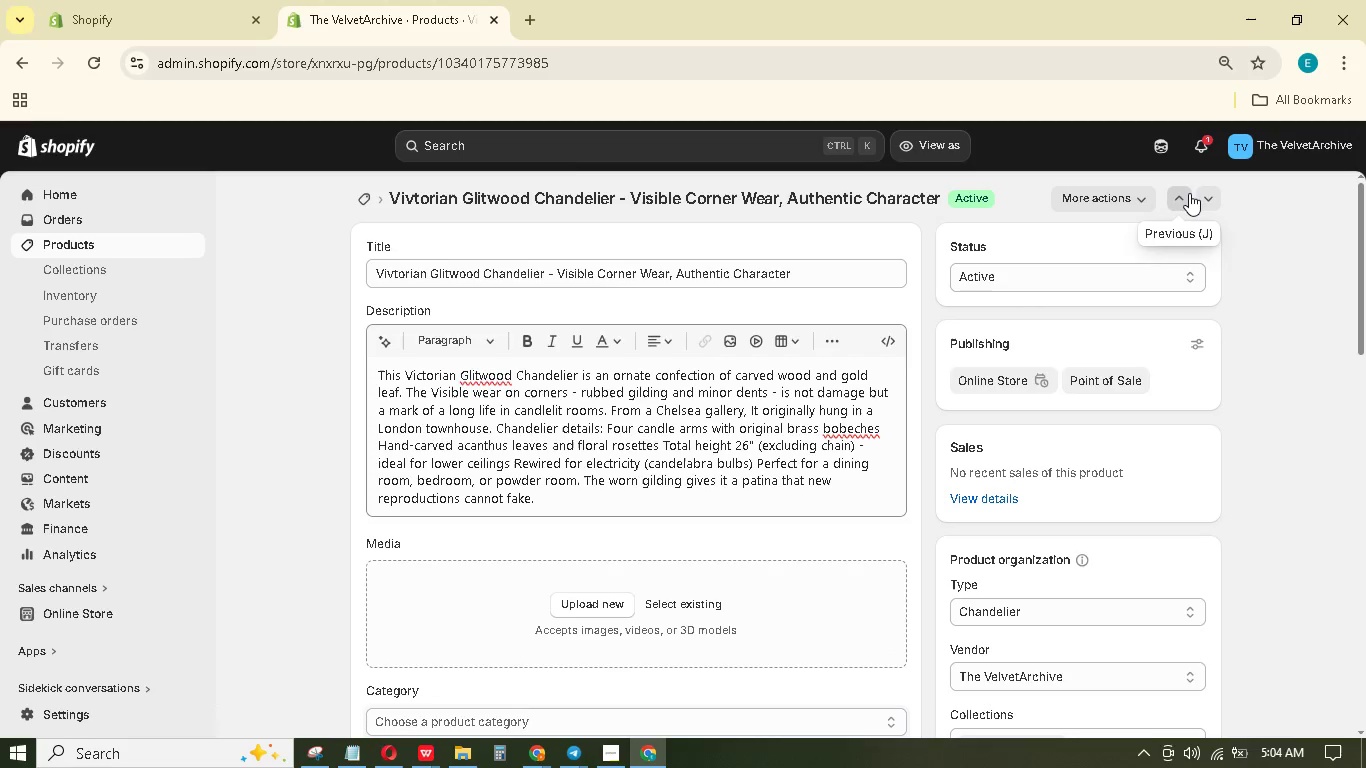 
wait(10.5)
 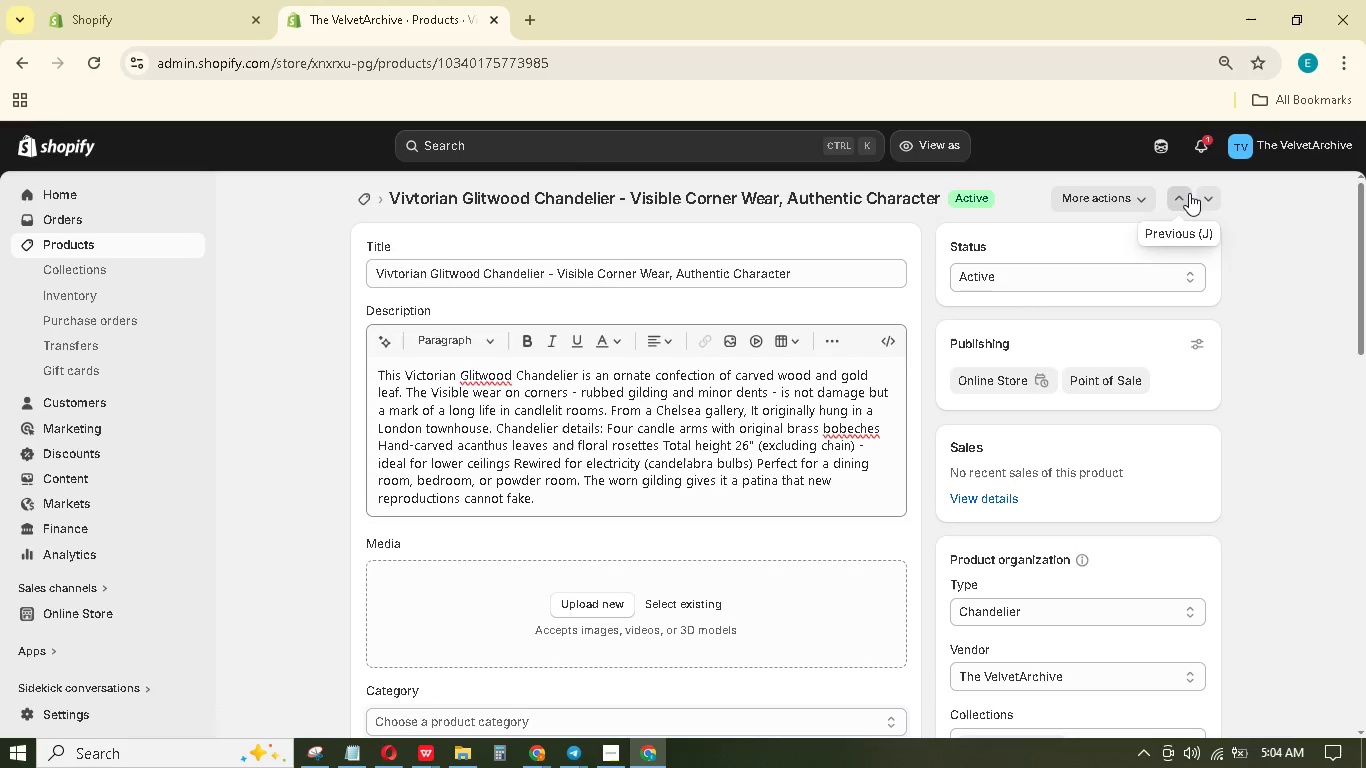 
left_click([619, 752])